 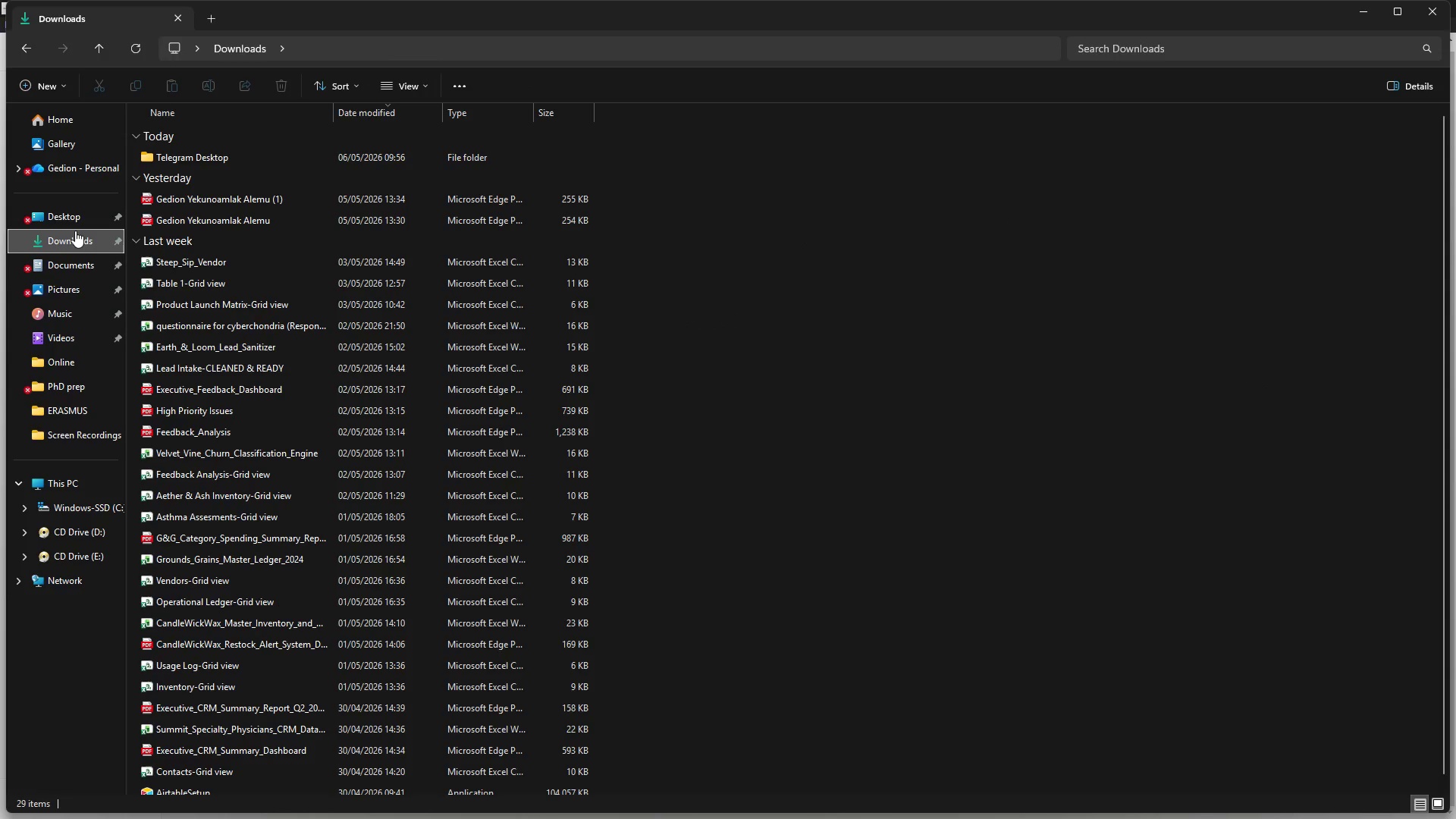 
left_click([77, 347])
 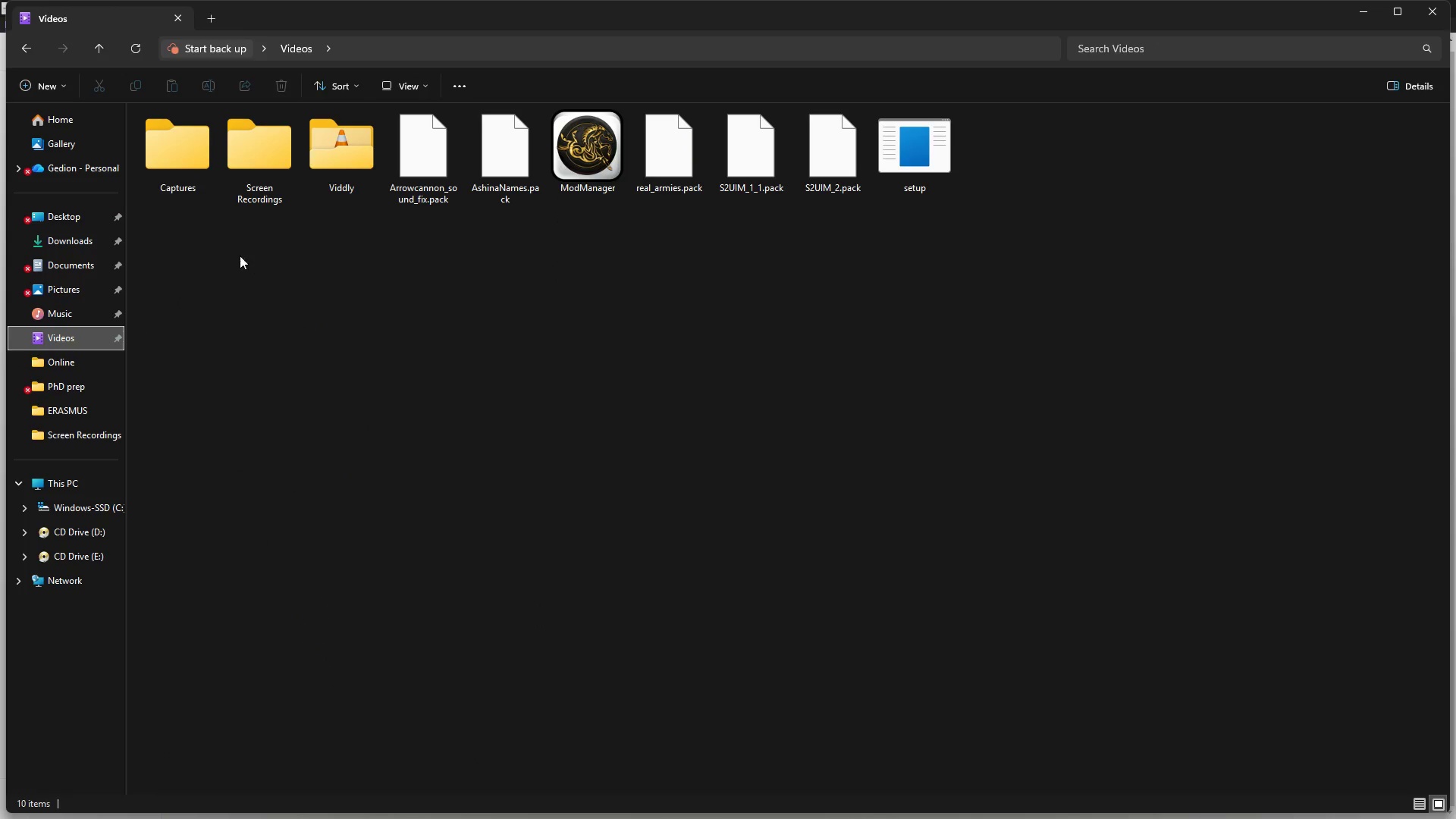 
double_click([264, 184])
 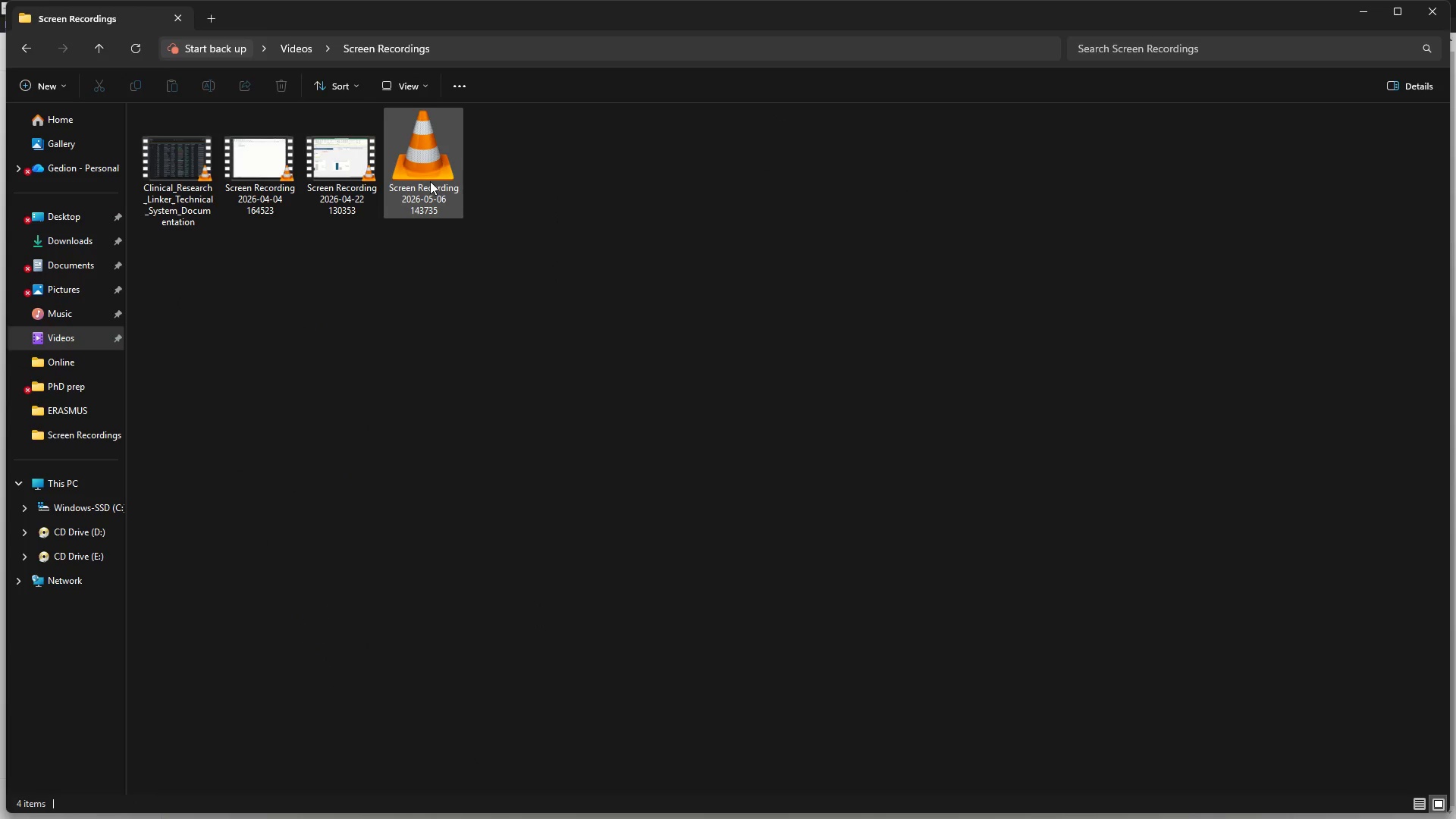 
double_click([431, 183])
 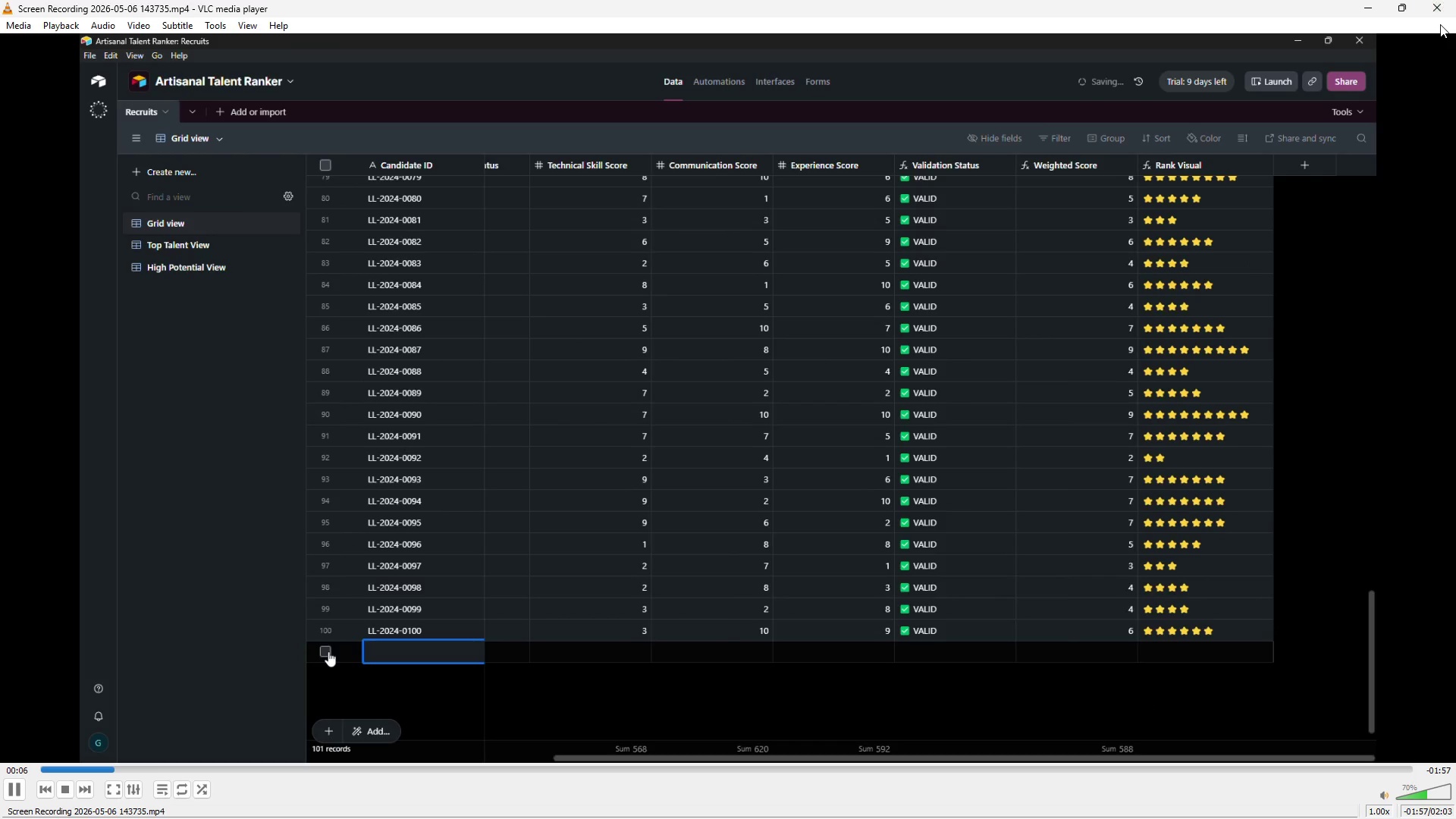 
wait(14.52)
 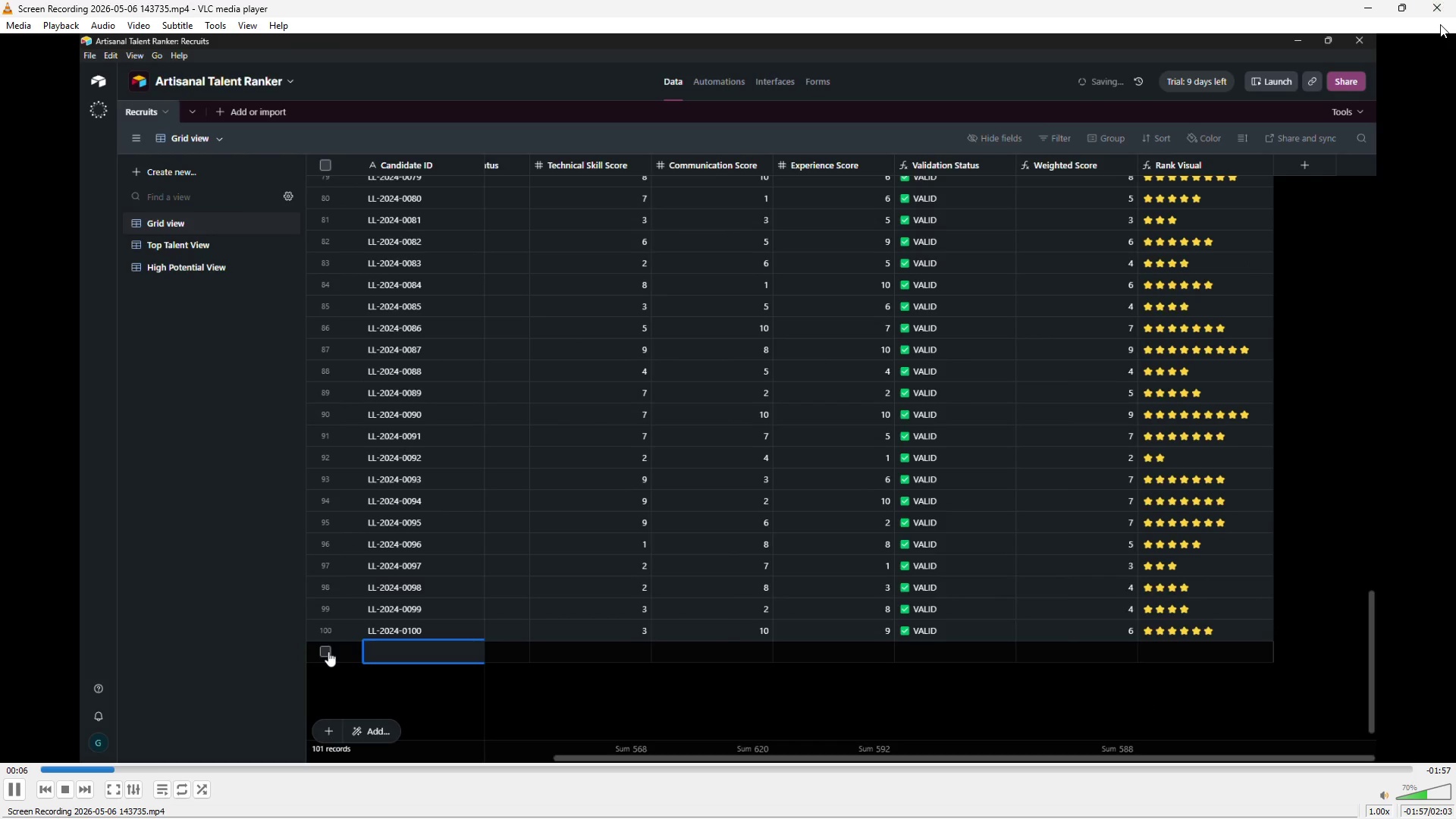 
left_click([1445, 2])
 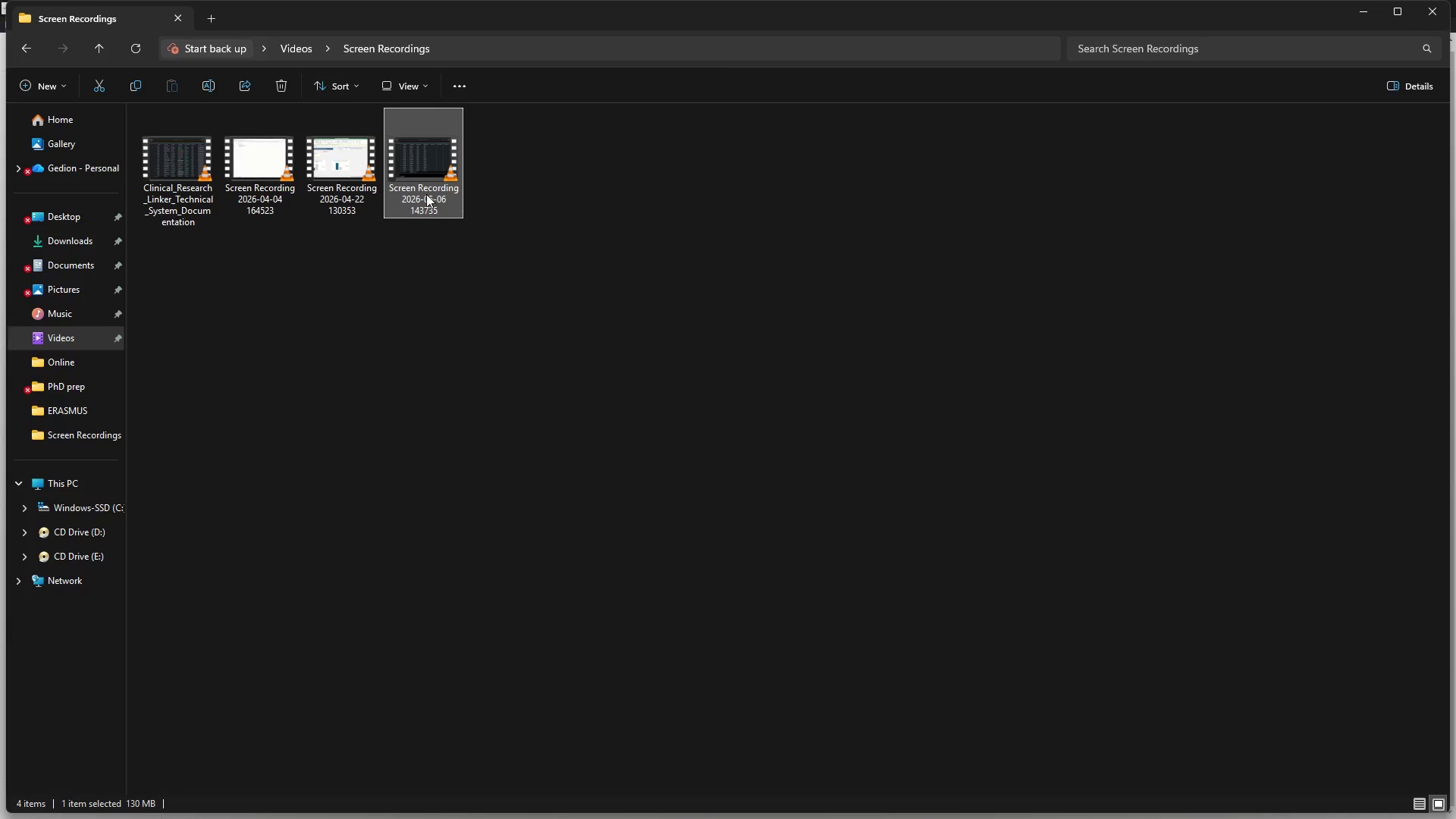 
right_click([428, 180])
 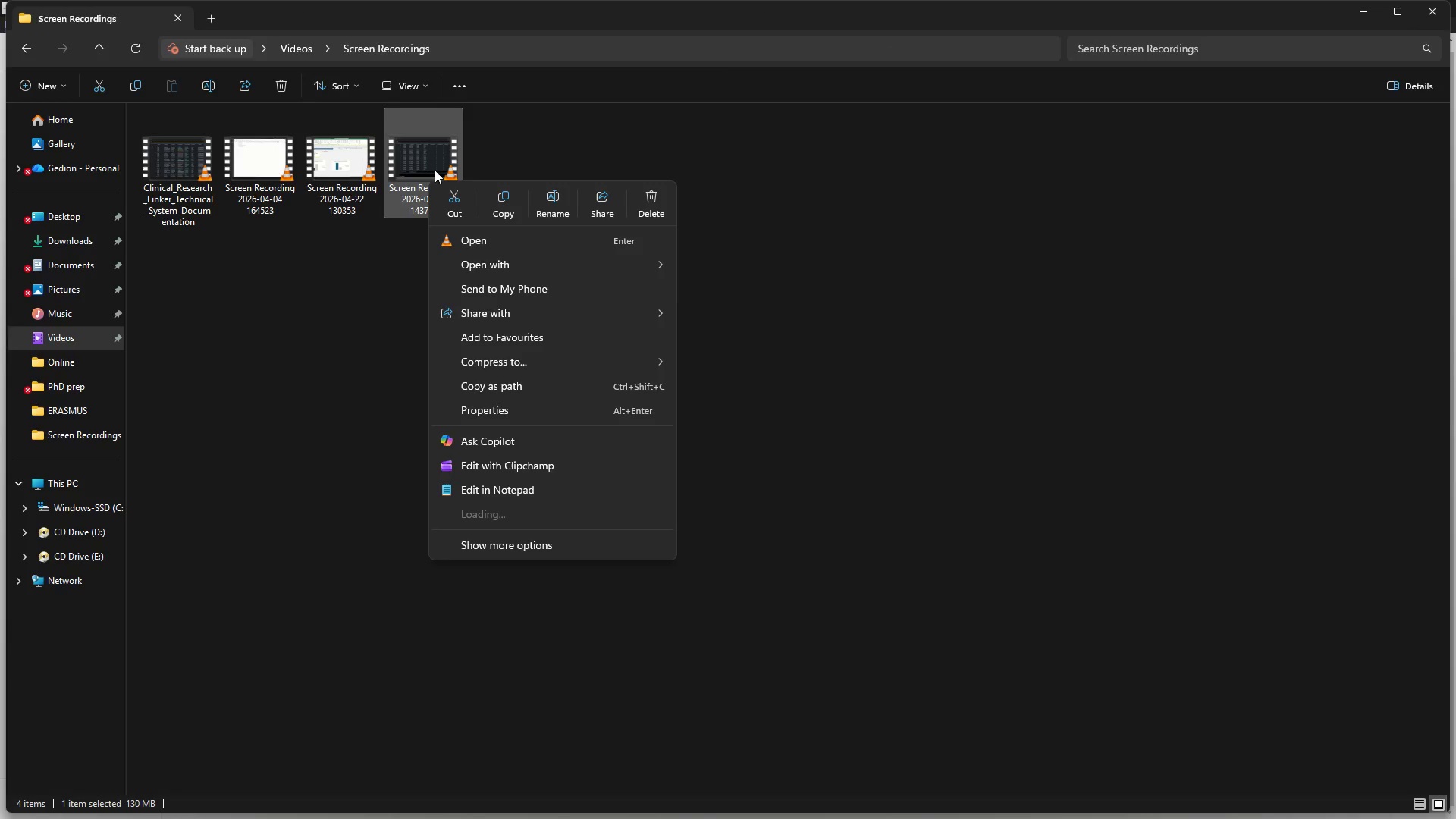 
left_click([452, 193])
 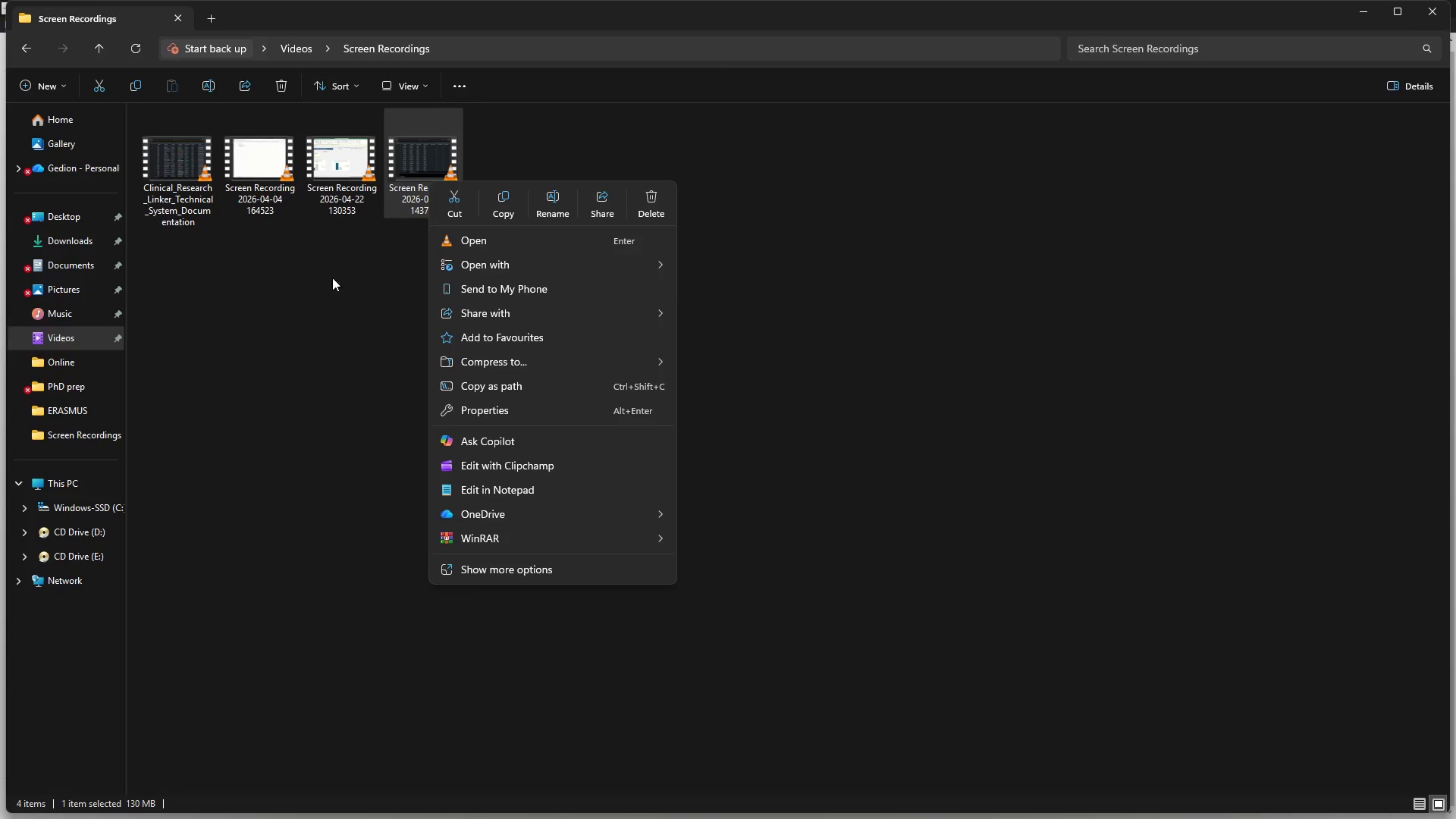 
left_click([446, 212])
 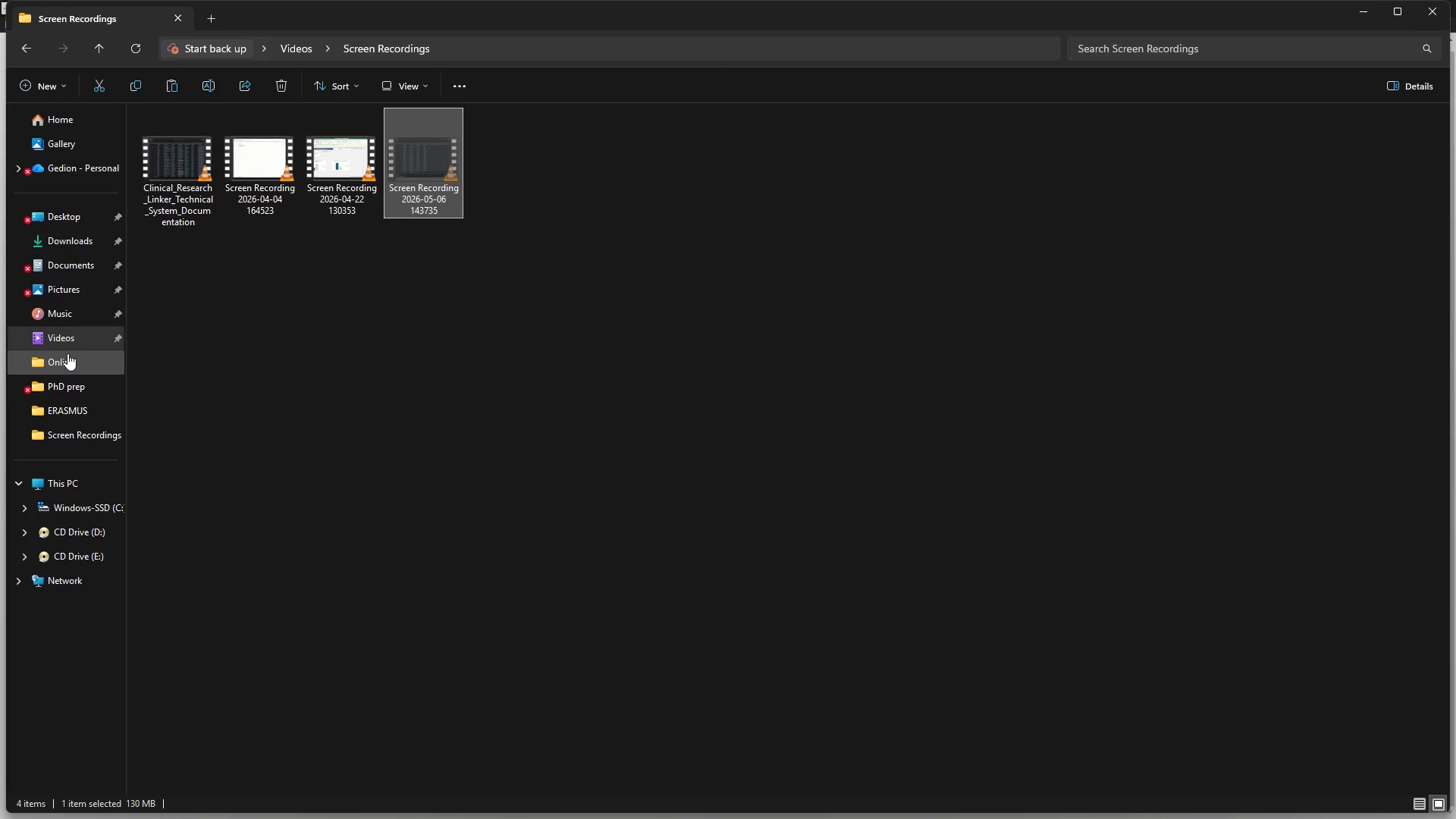 
left_click([67, 353])
 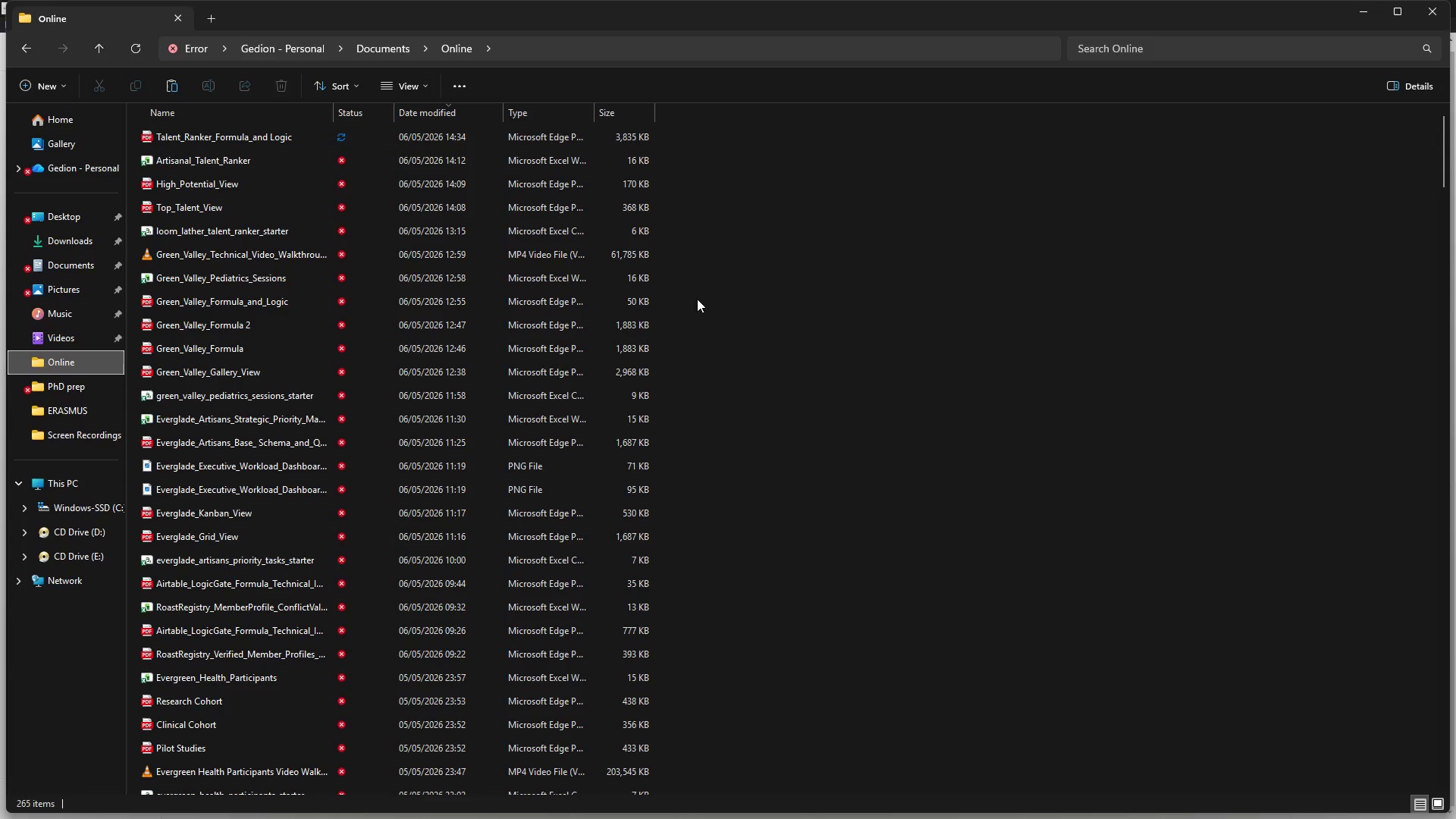 
right_click([819, 205])
 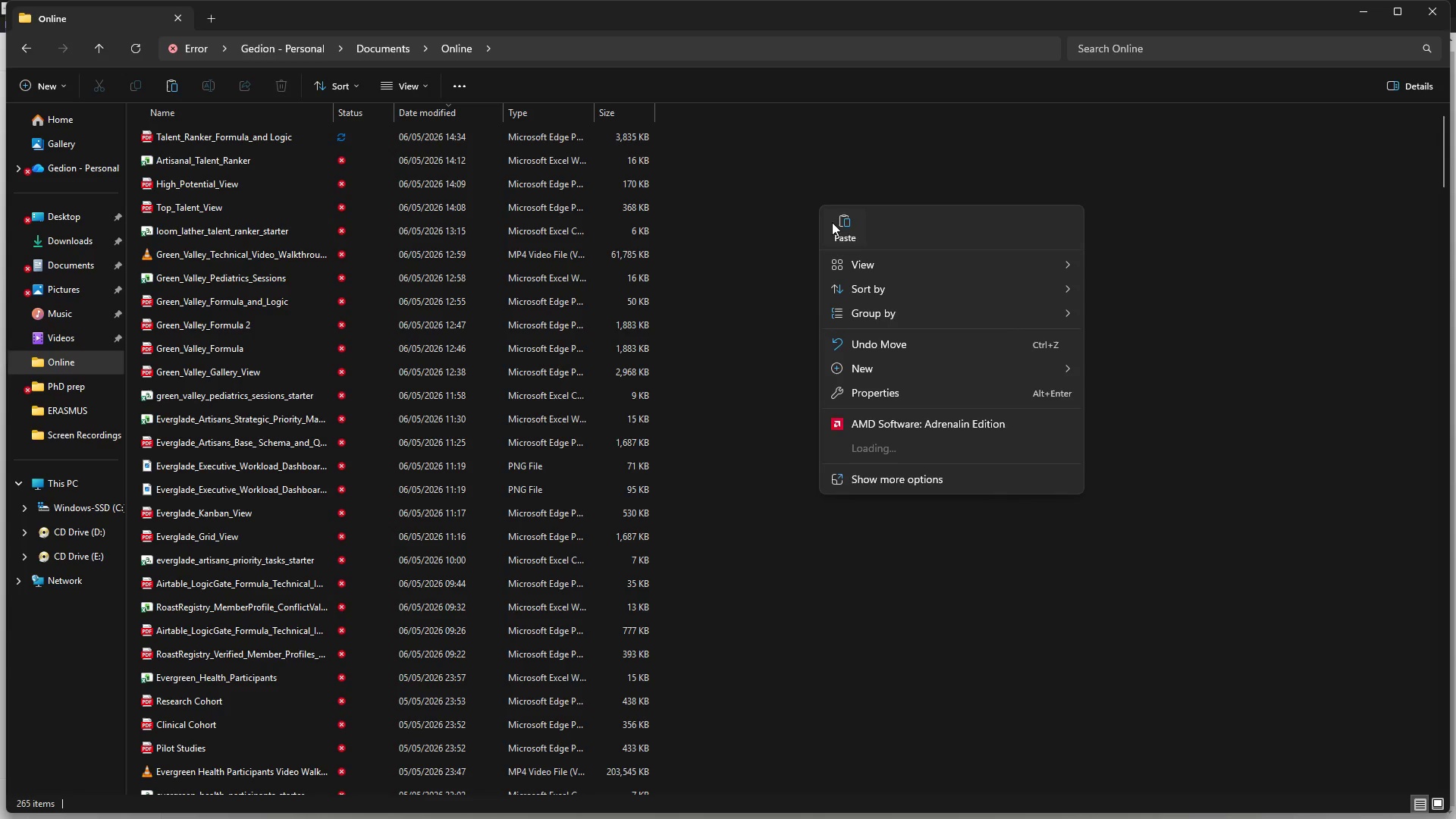 
left_click([843, 231])
 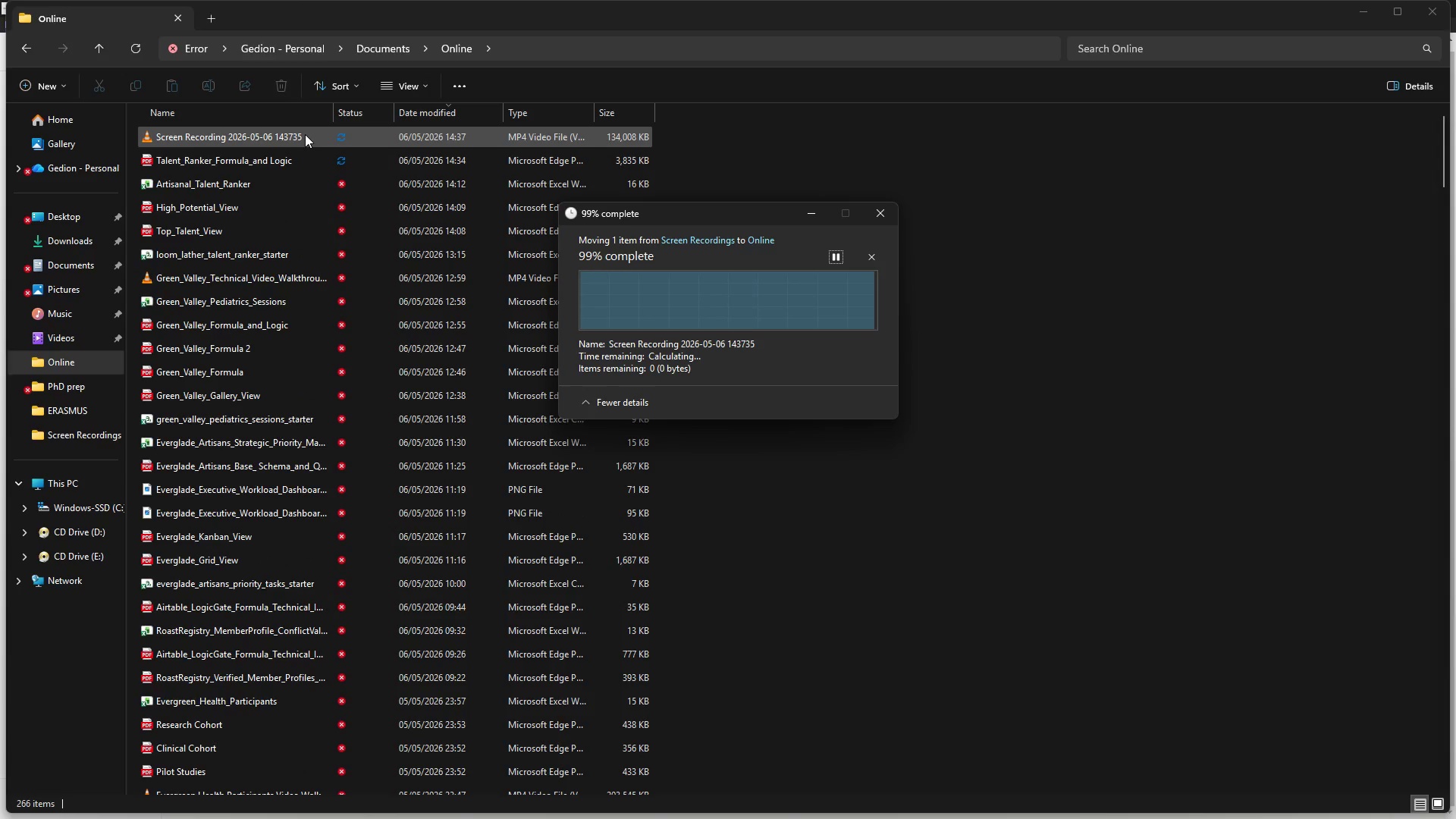 
wait(5.78)
 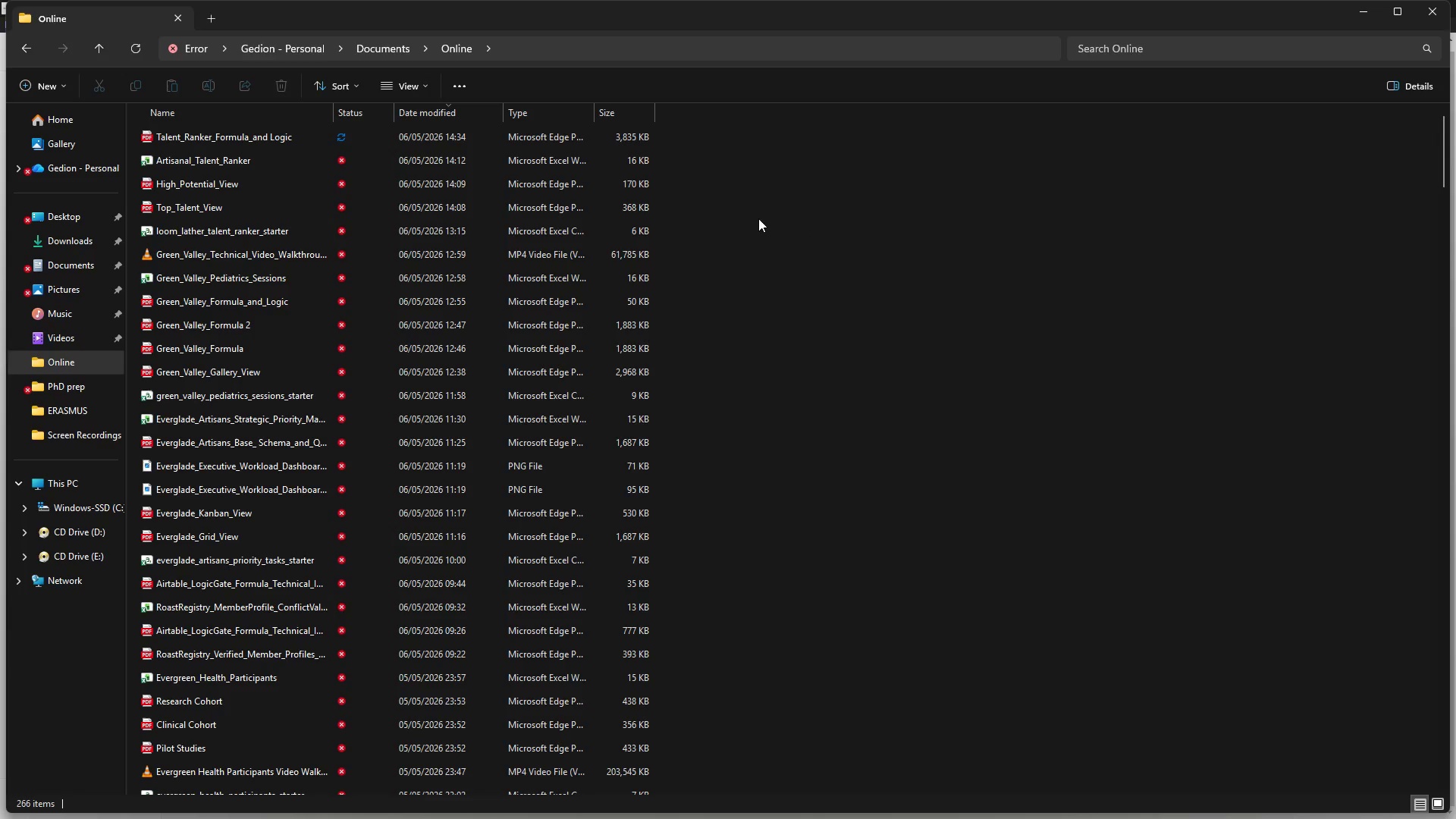 
left_click([305, 134])
 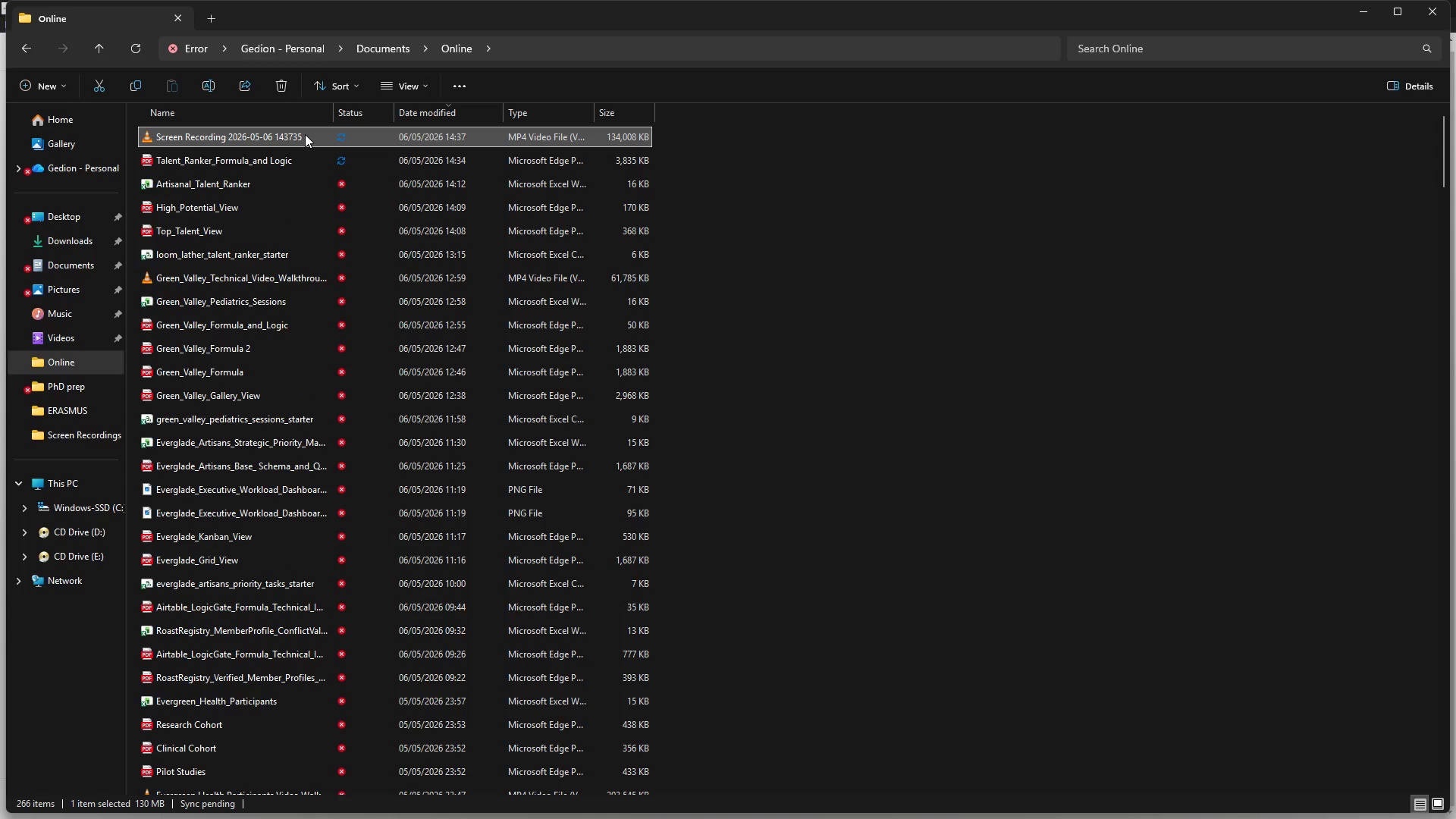 
right_click([305, 134])
 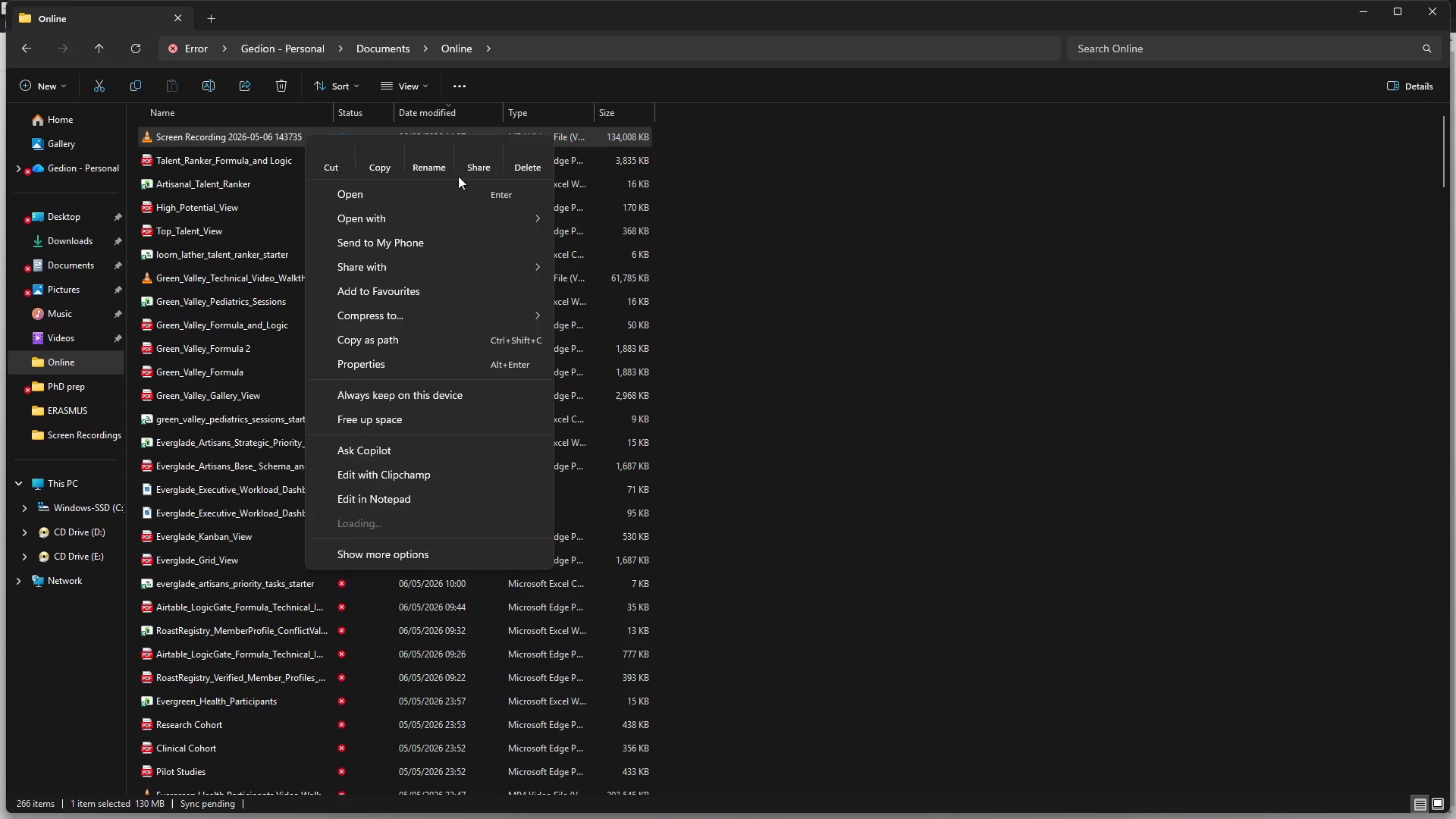 
left_click([439, 159])
 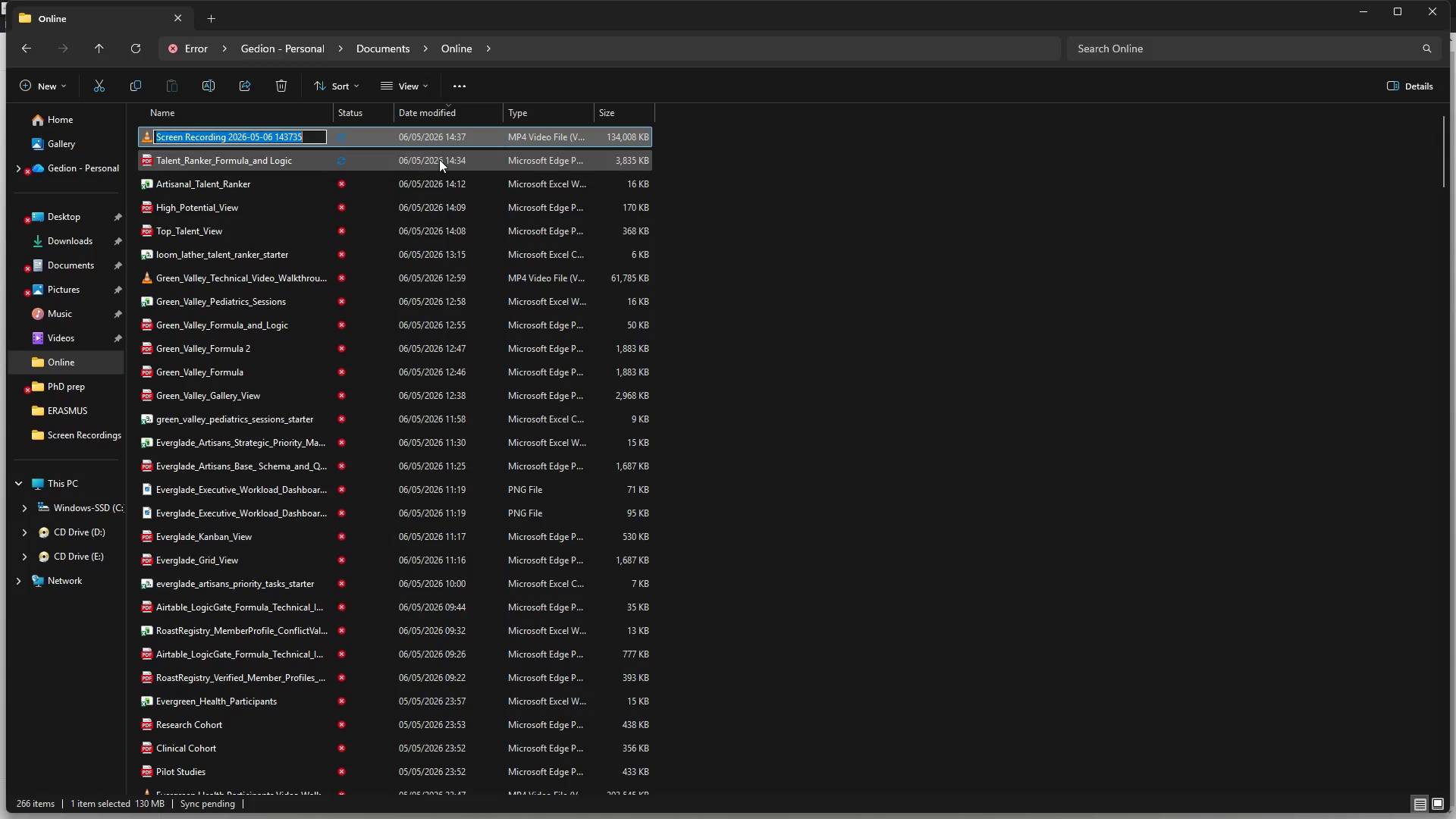 
key(Backspace)
type(Talent_Ranker_Technical W)